 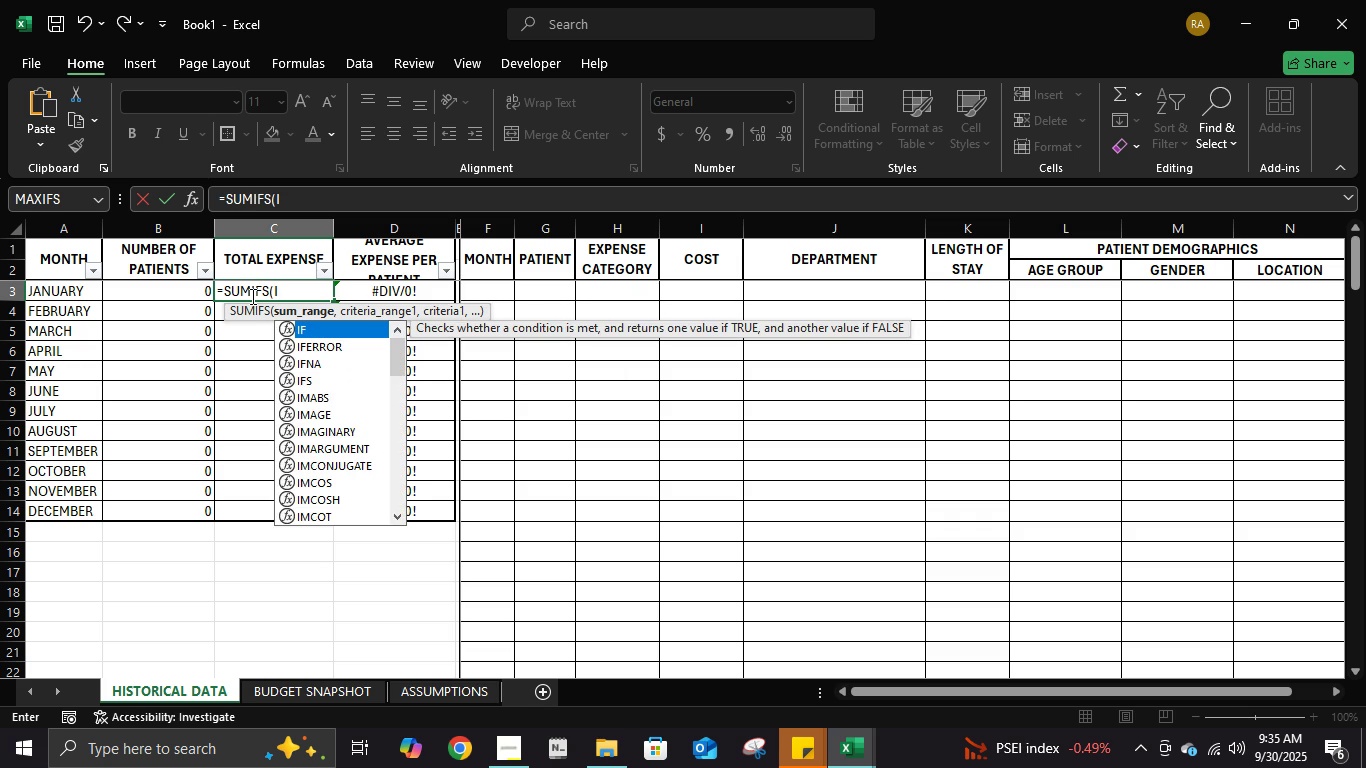 
key(Numpad3)
 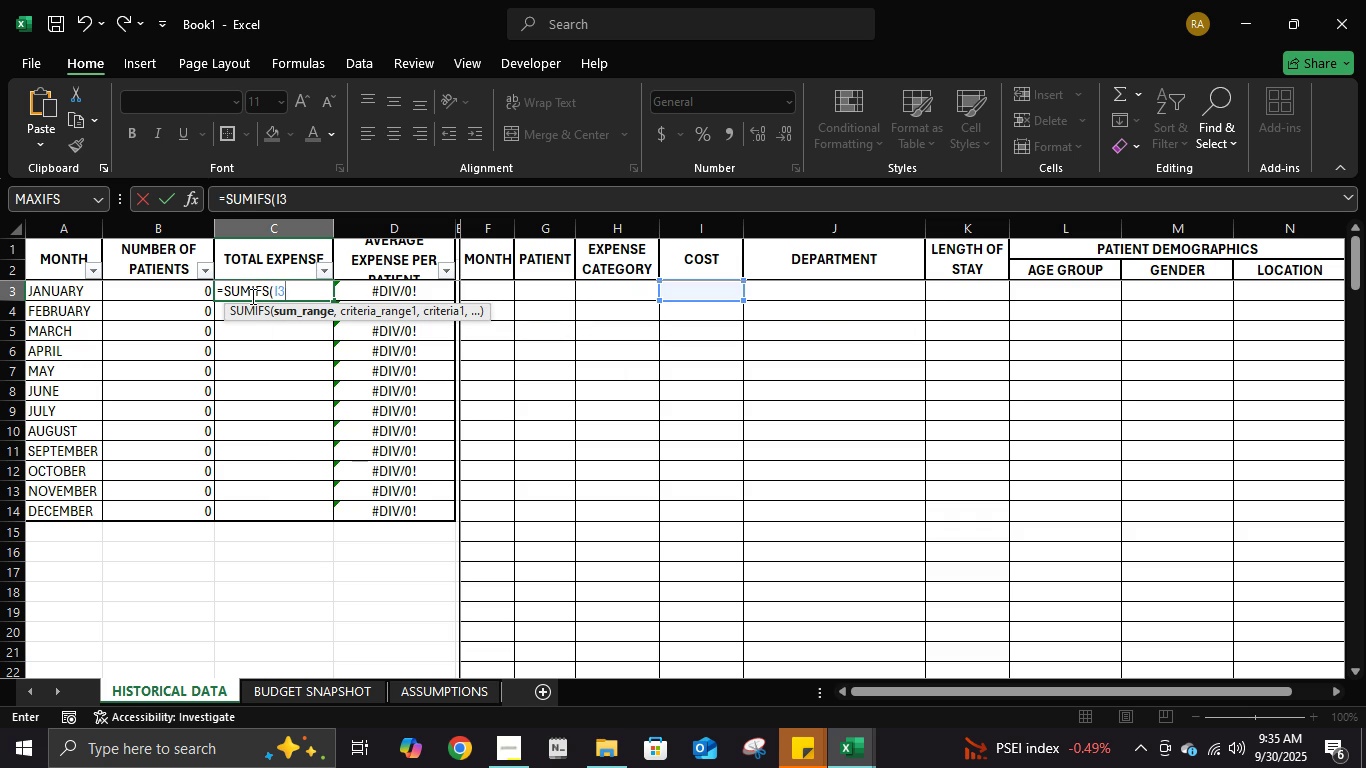 
key(Shift+ShiftLeft)
 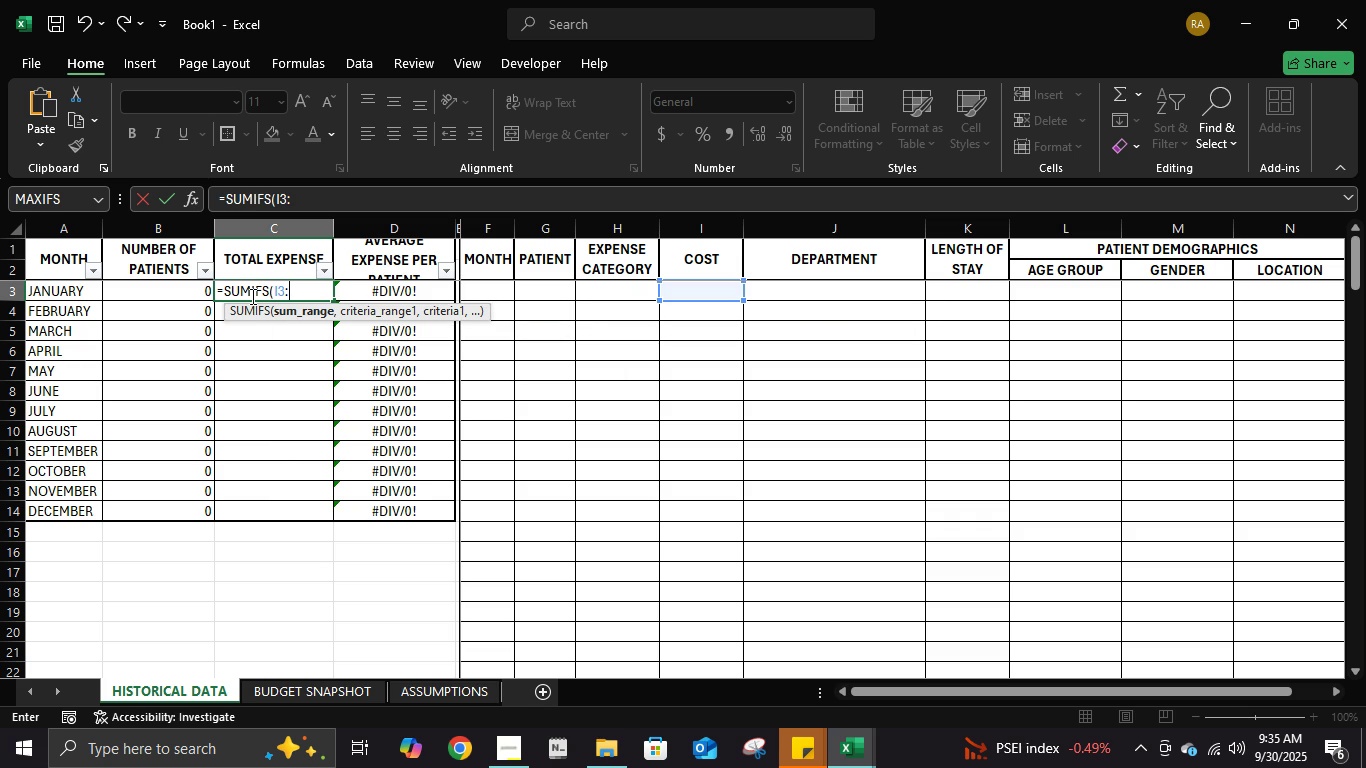 
key(Shift+Semicolon)
 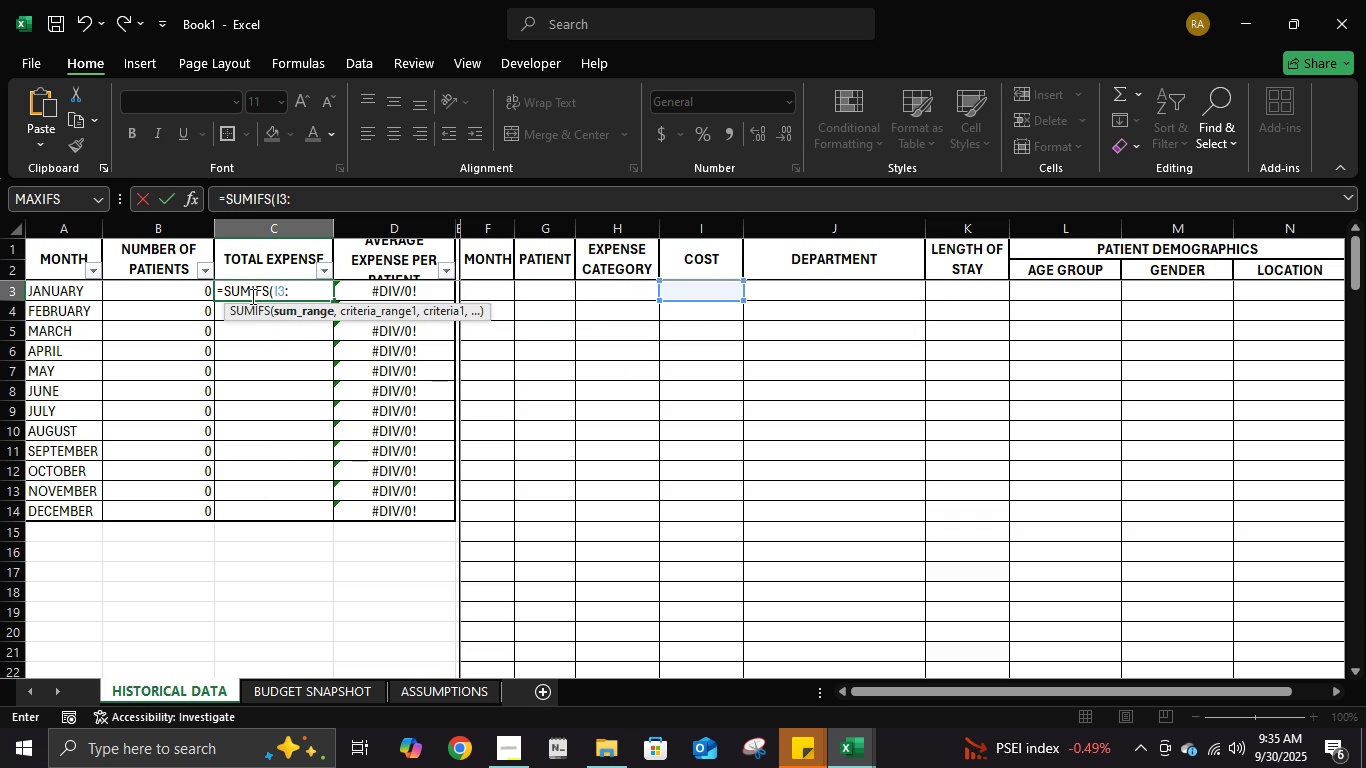 
key(I)
 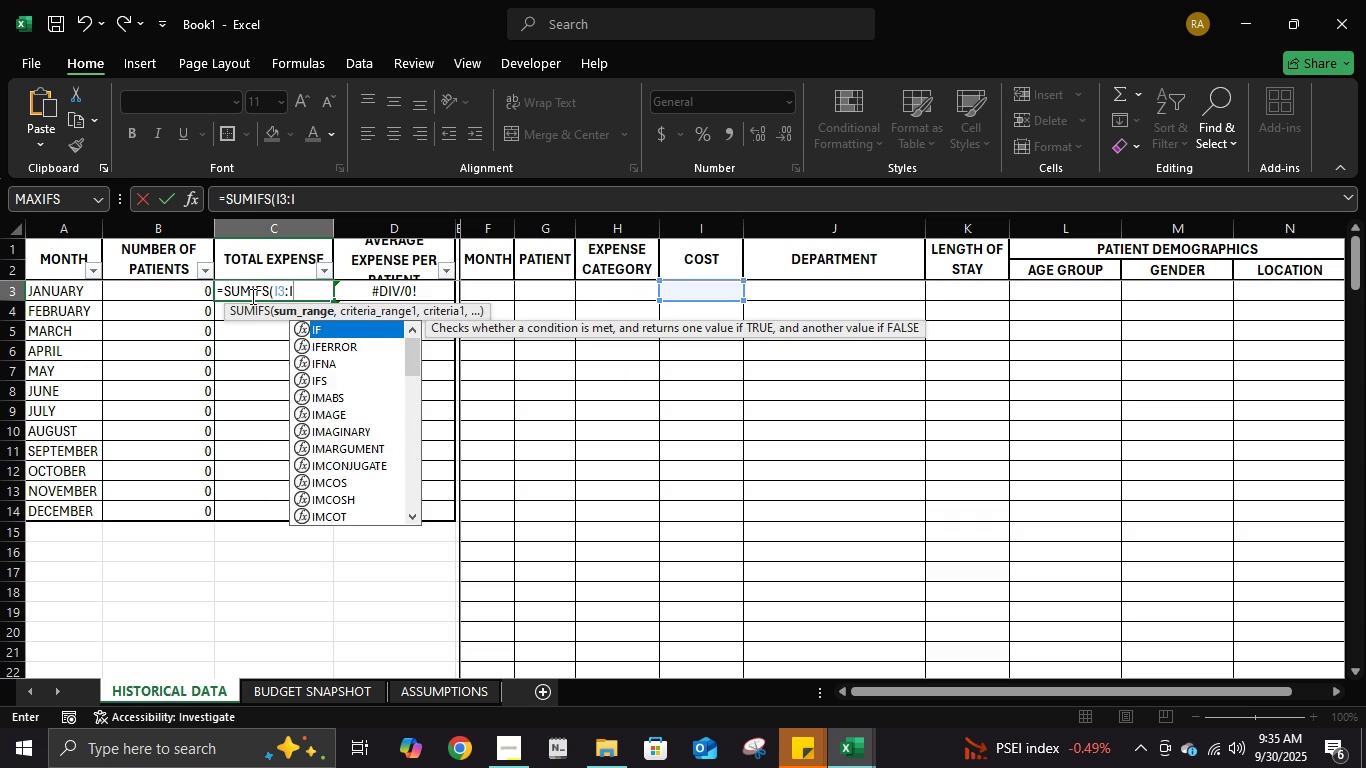 
key(Numpad1)
 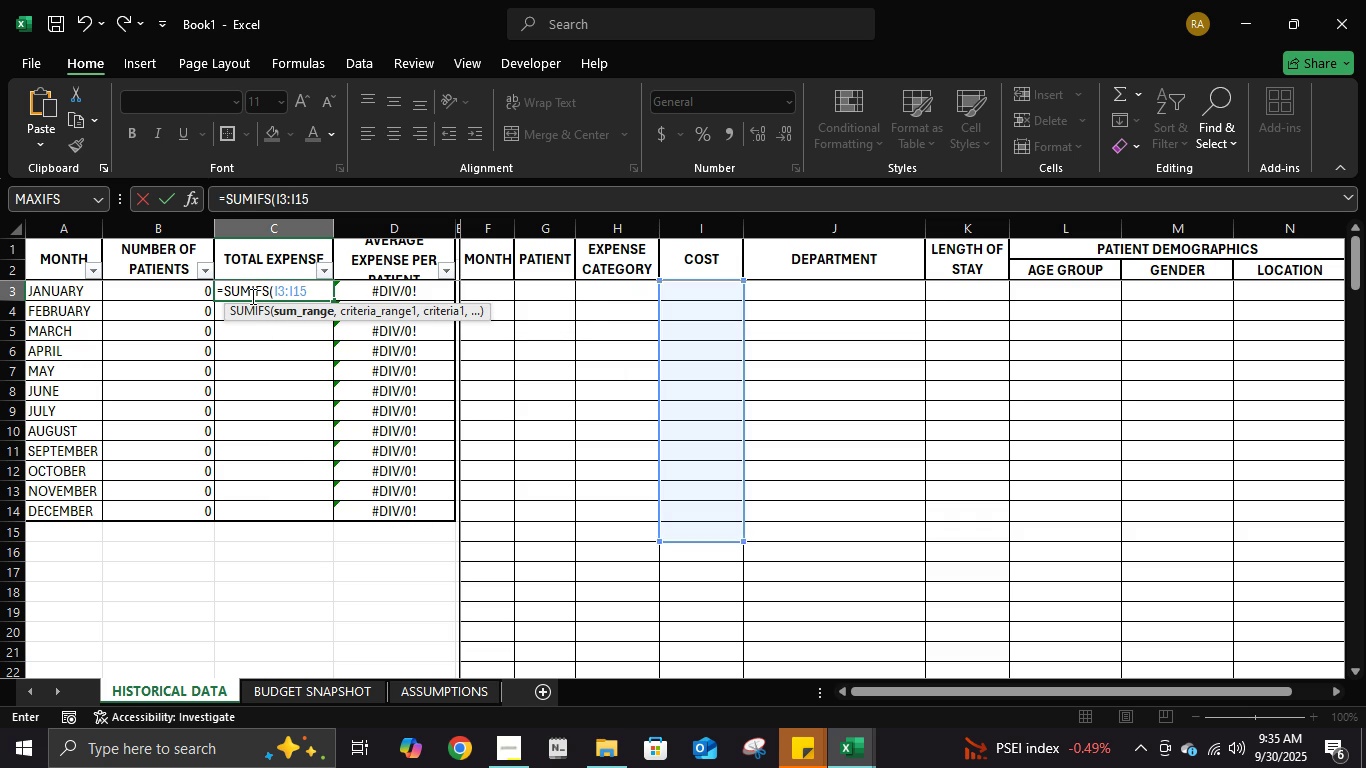 
key(Numpad5)
 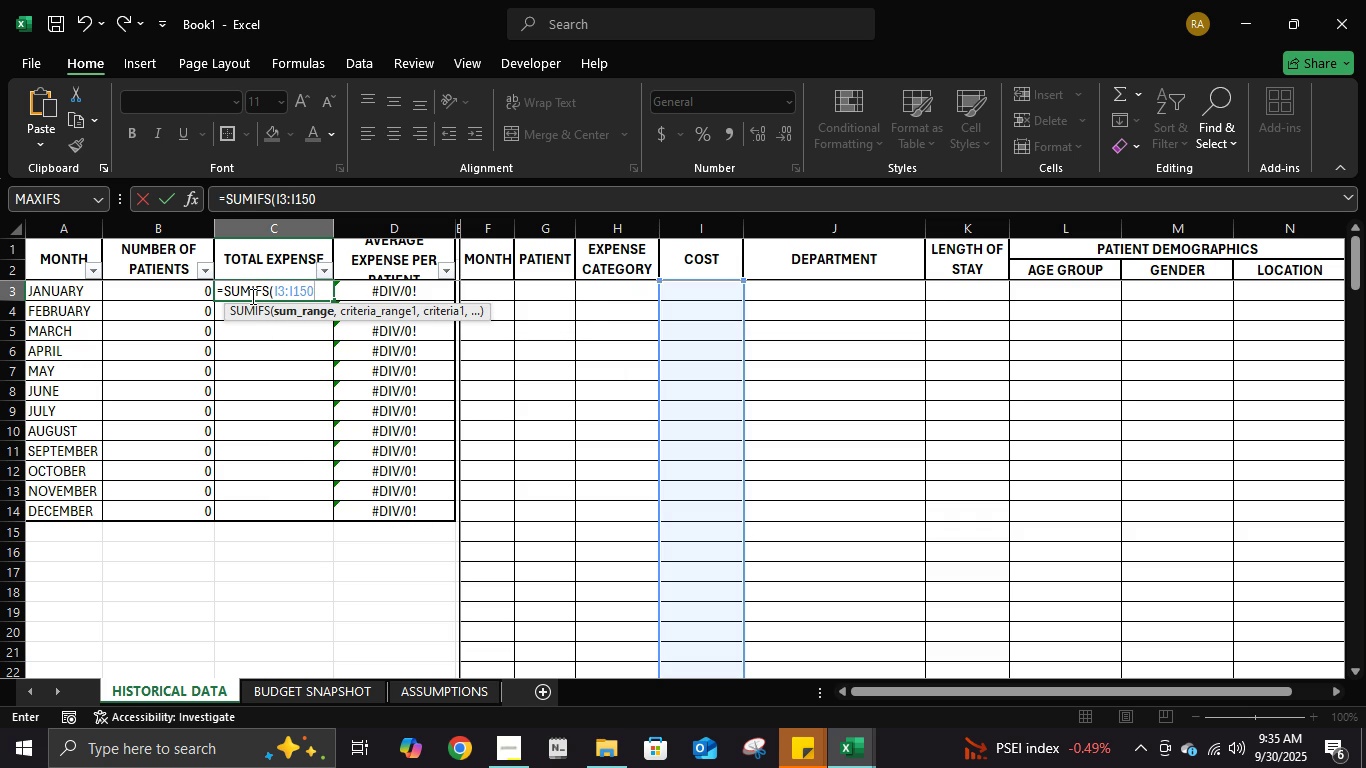 
key(Numpad0)
 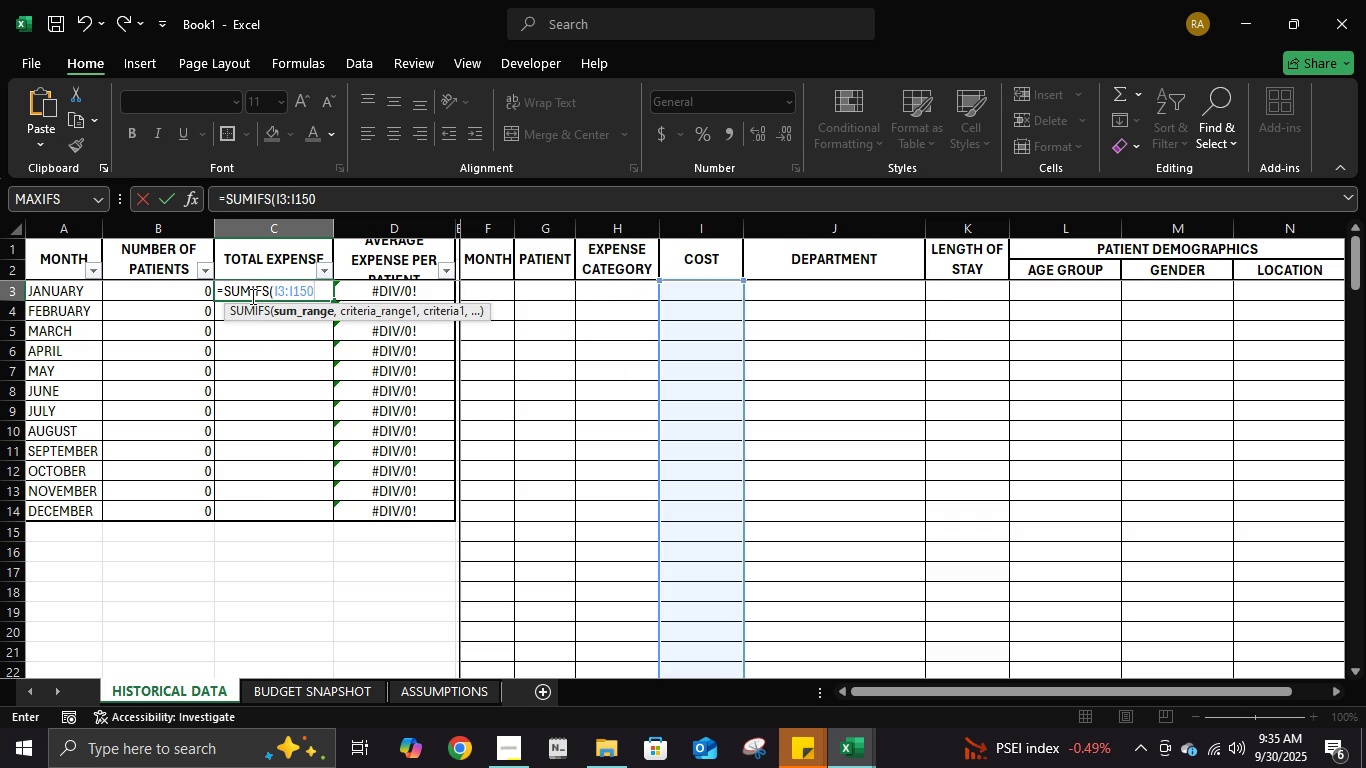 
key(Comma)
 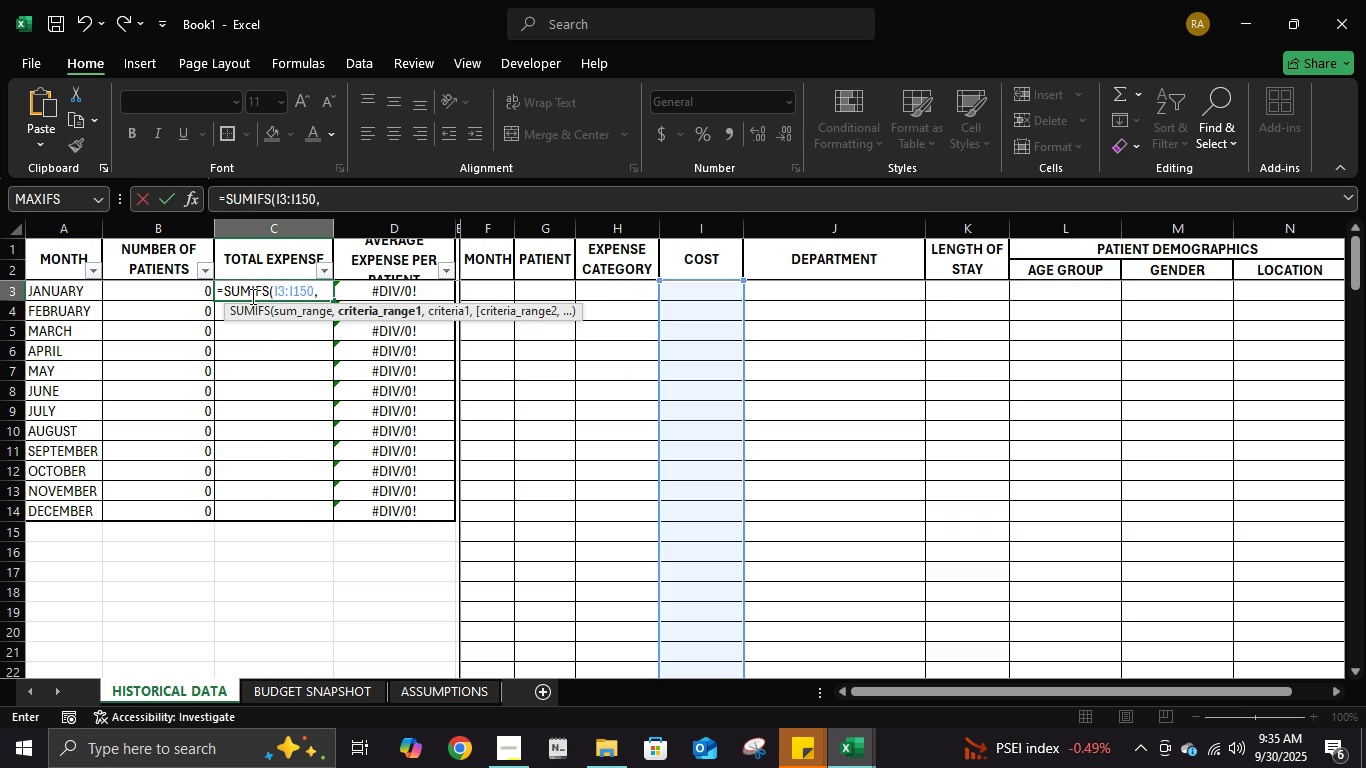 
key(Space)
 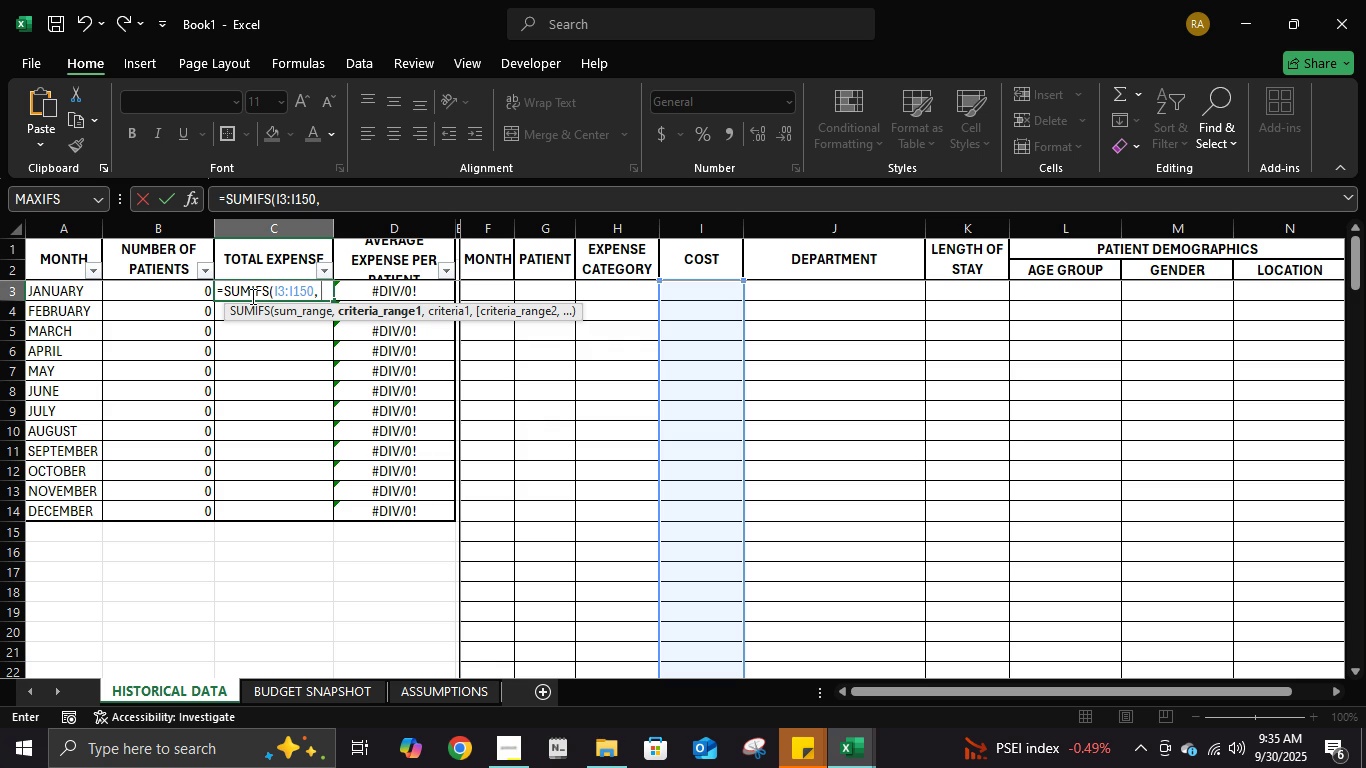 
type(f3,)
key(Backspace)
type(:f150, "january:)
key(Backspace)
type("))